 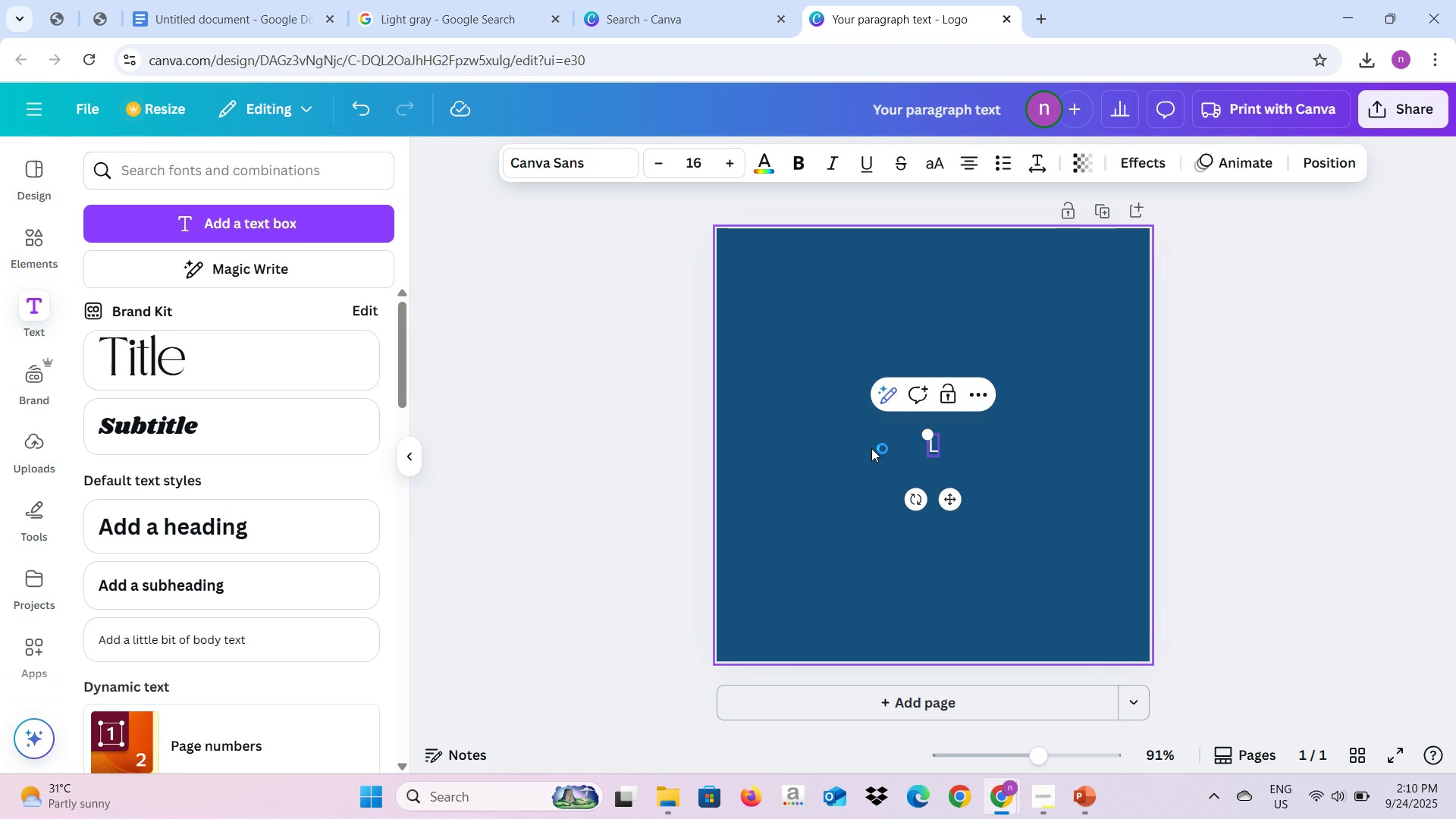 
left_click([617, 165])
 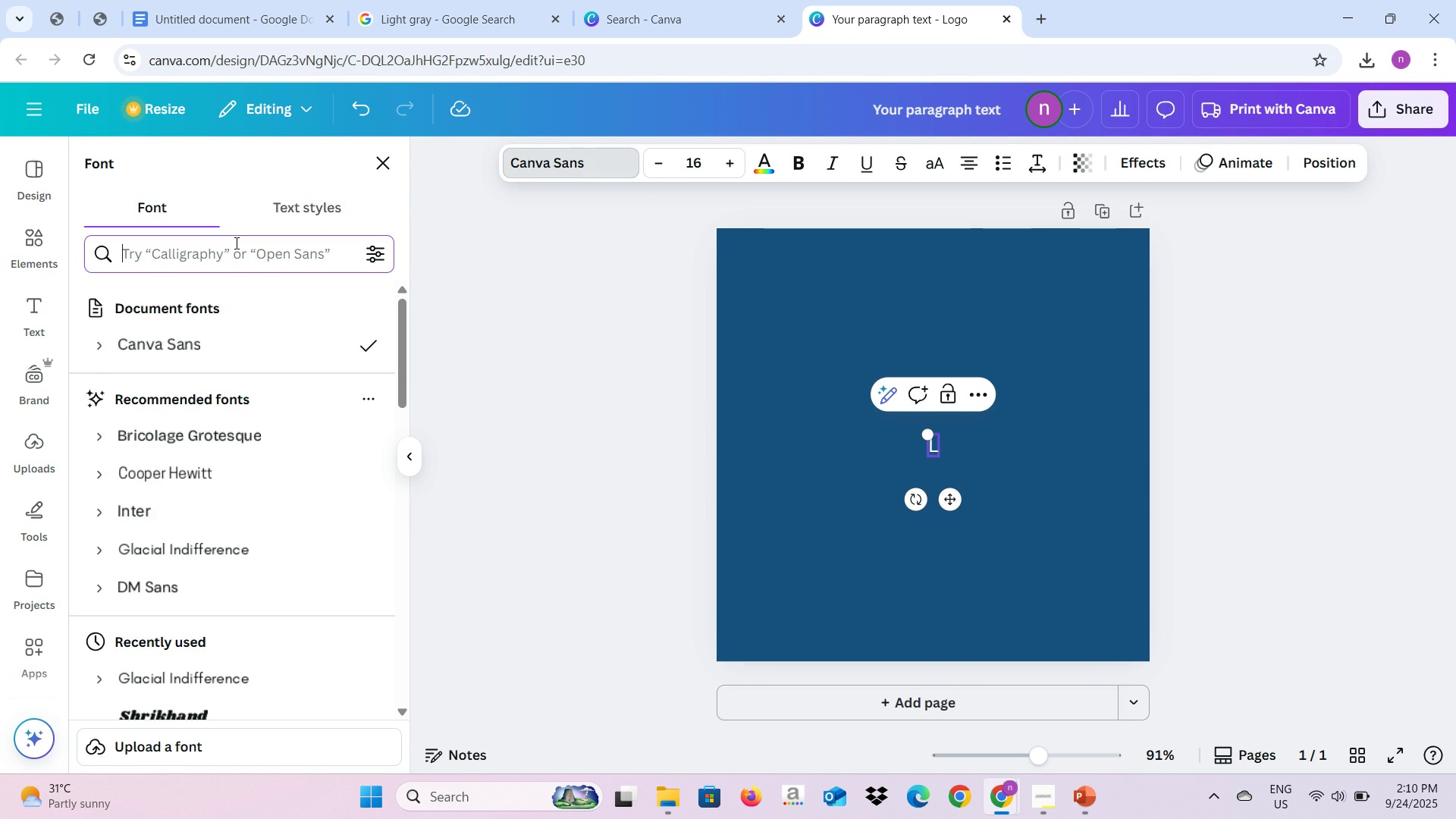 
type(Old)
 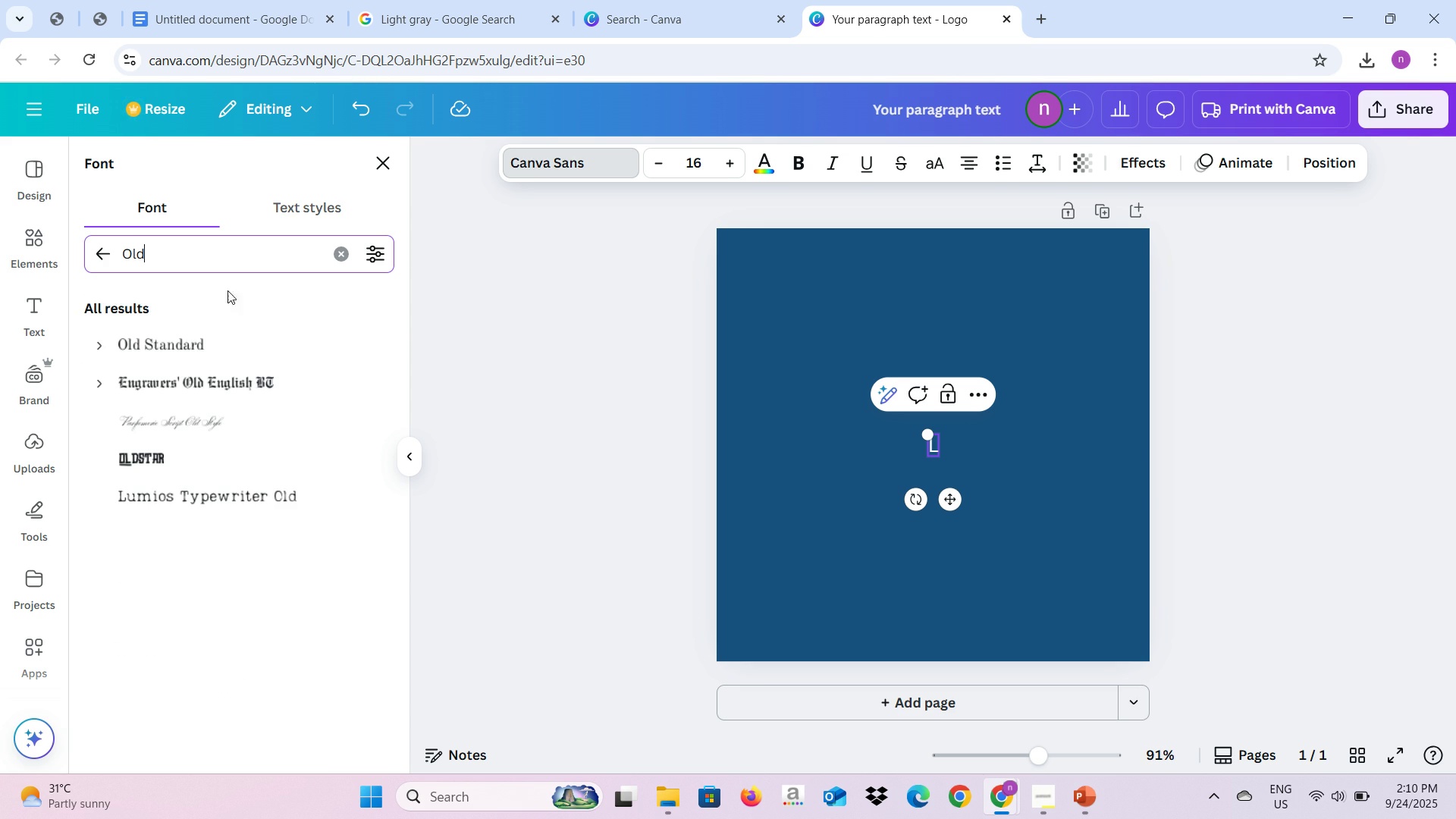 
key(Space)
 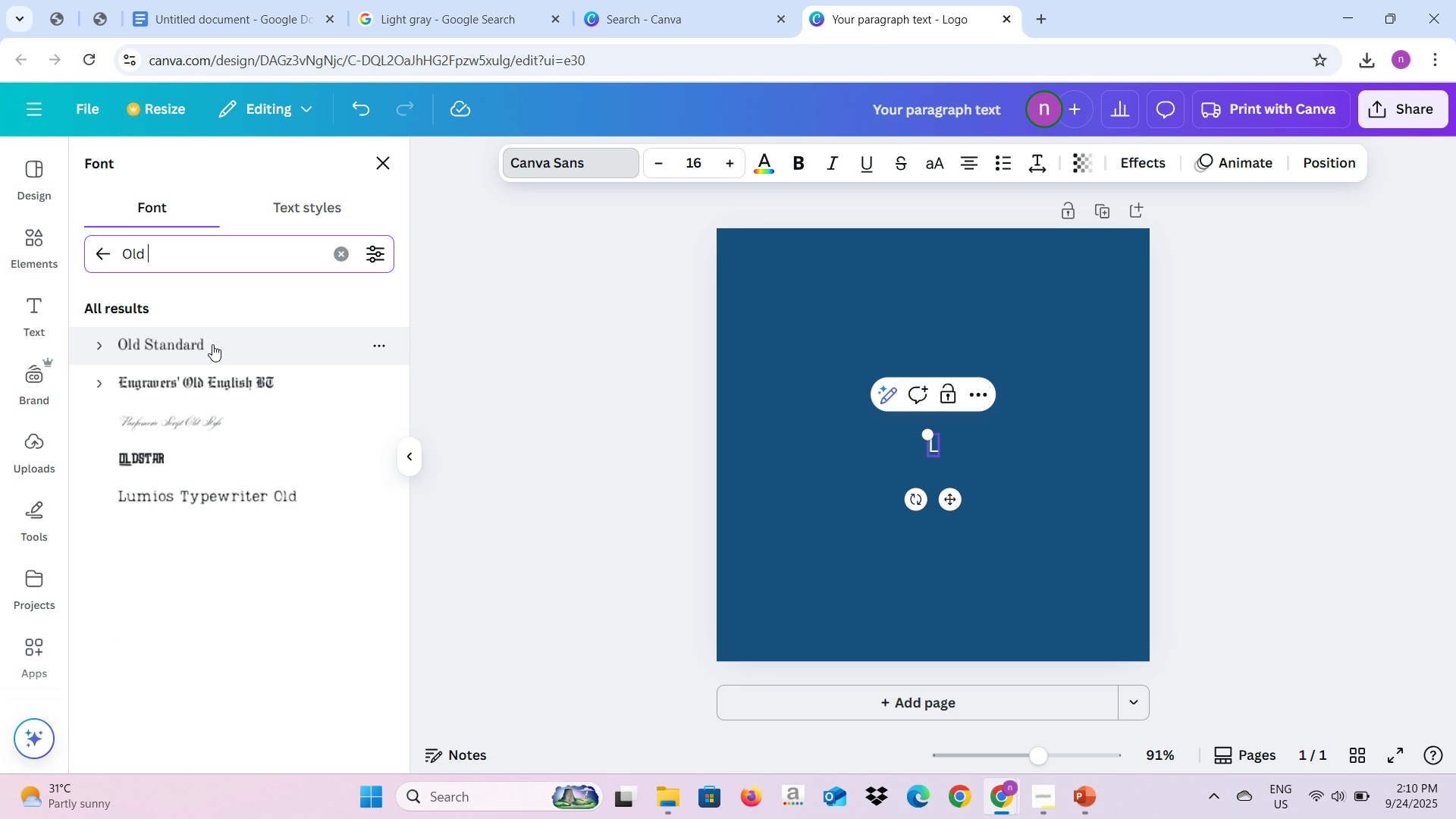 
left_click([212, 344])
 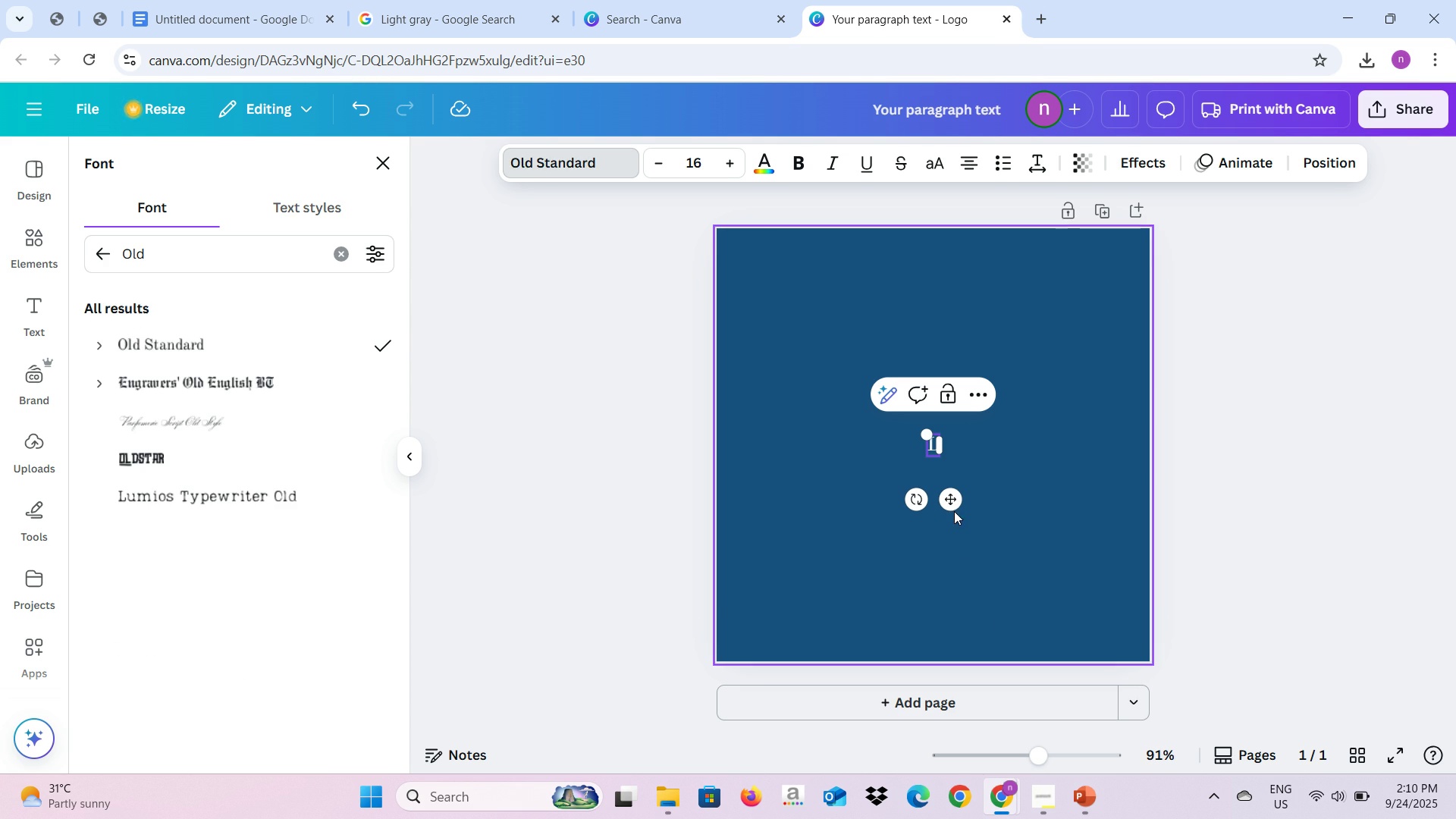 
wait(5.47)
 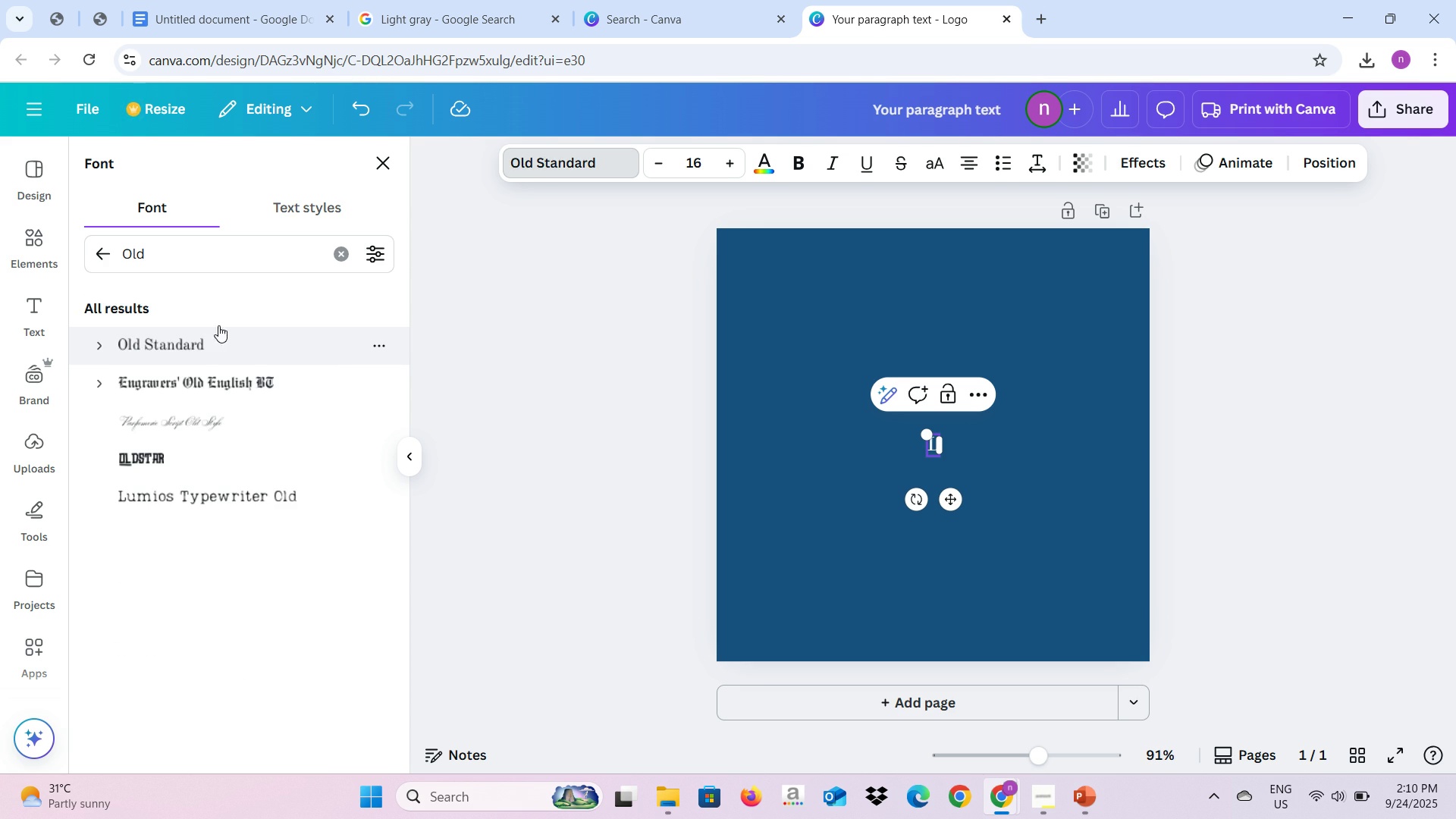 
left_click([938, 449])
 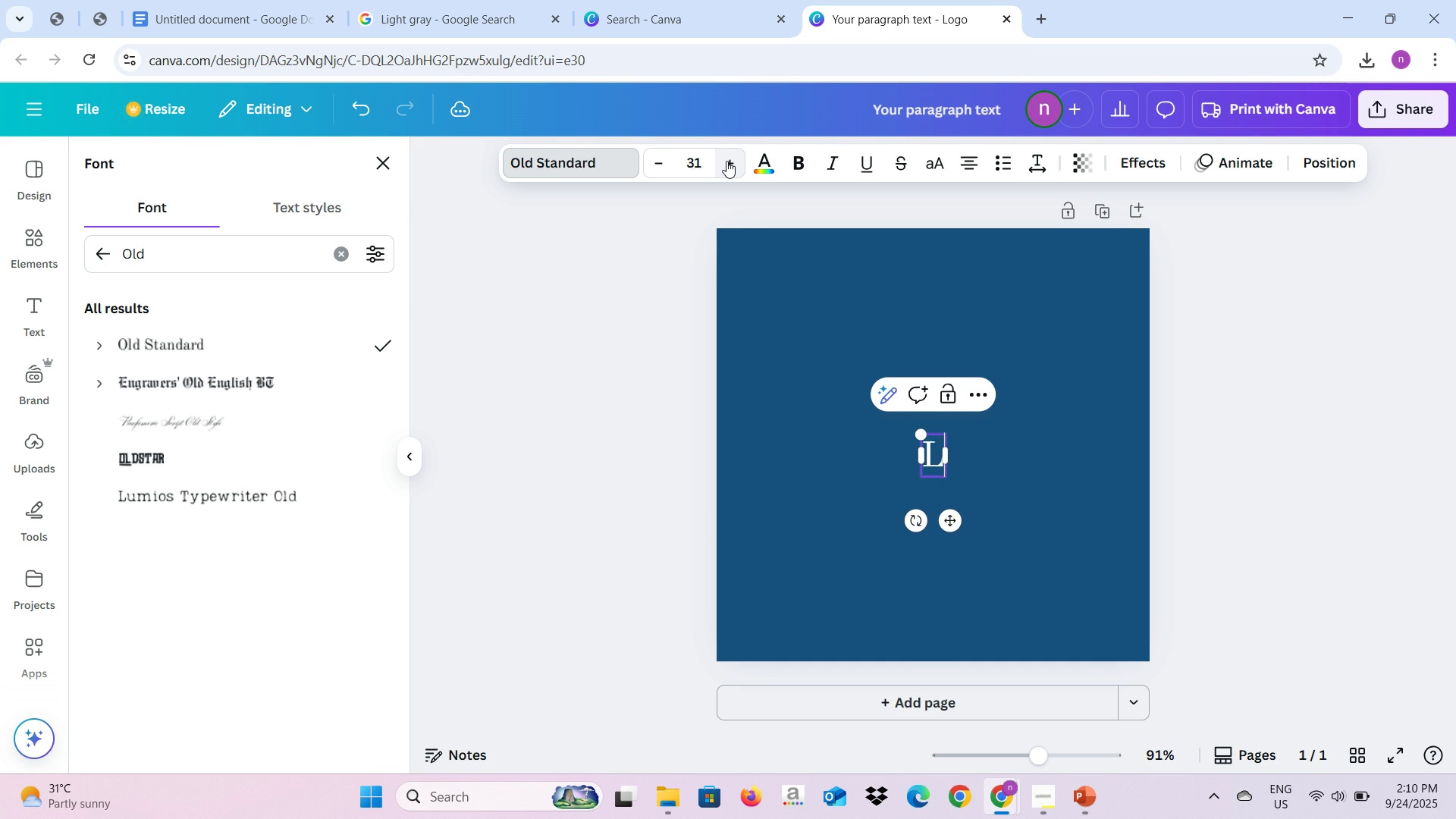 
wait(8.64)
 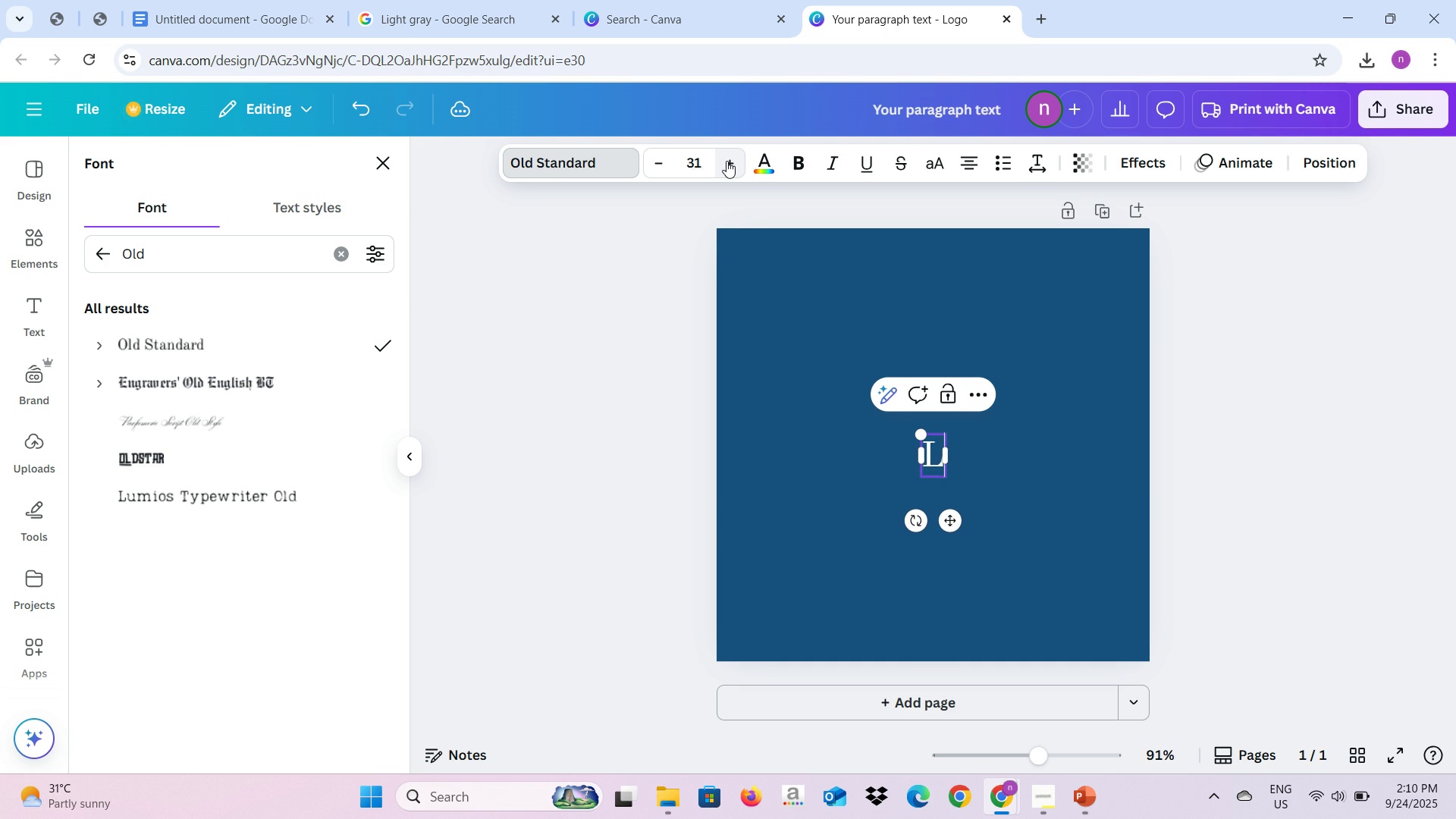 
left_click([726, 161])